 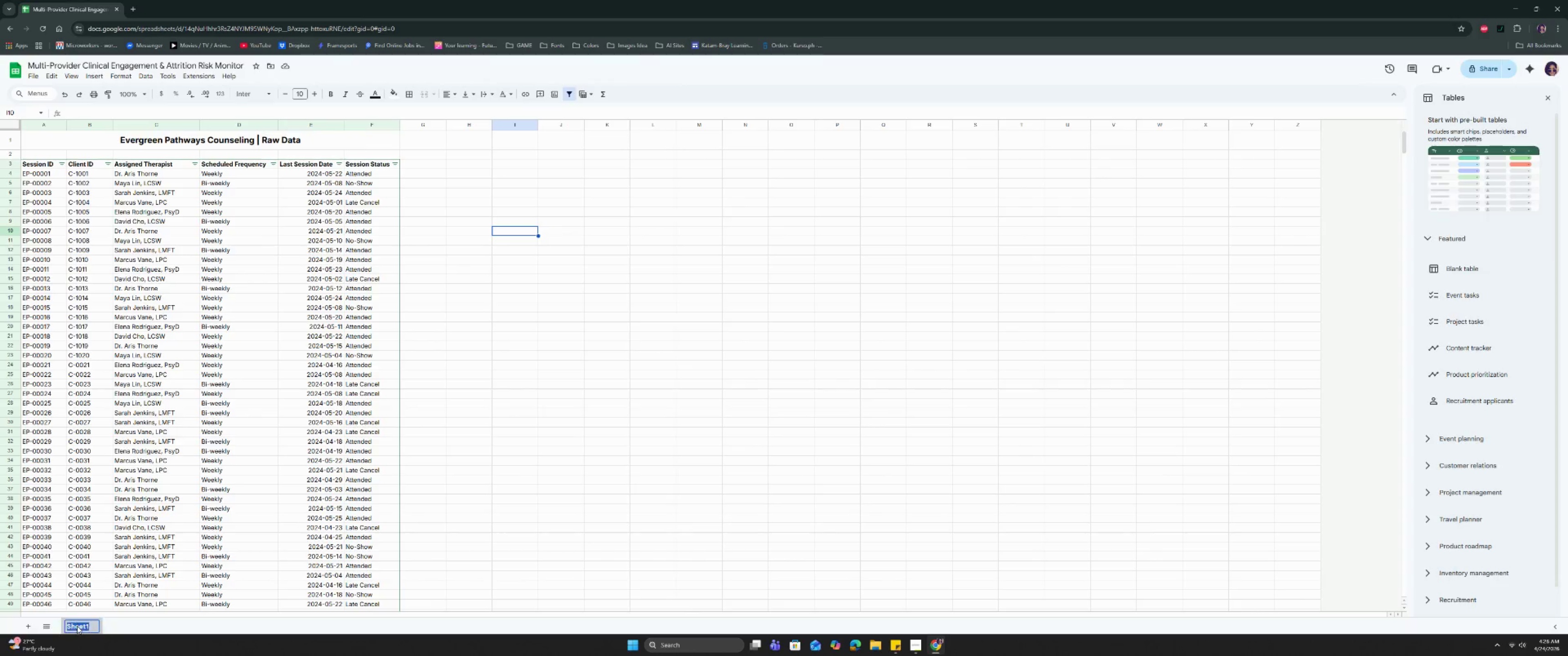 
type(Raw Data)
 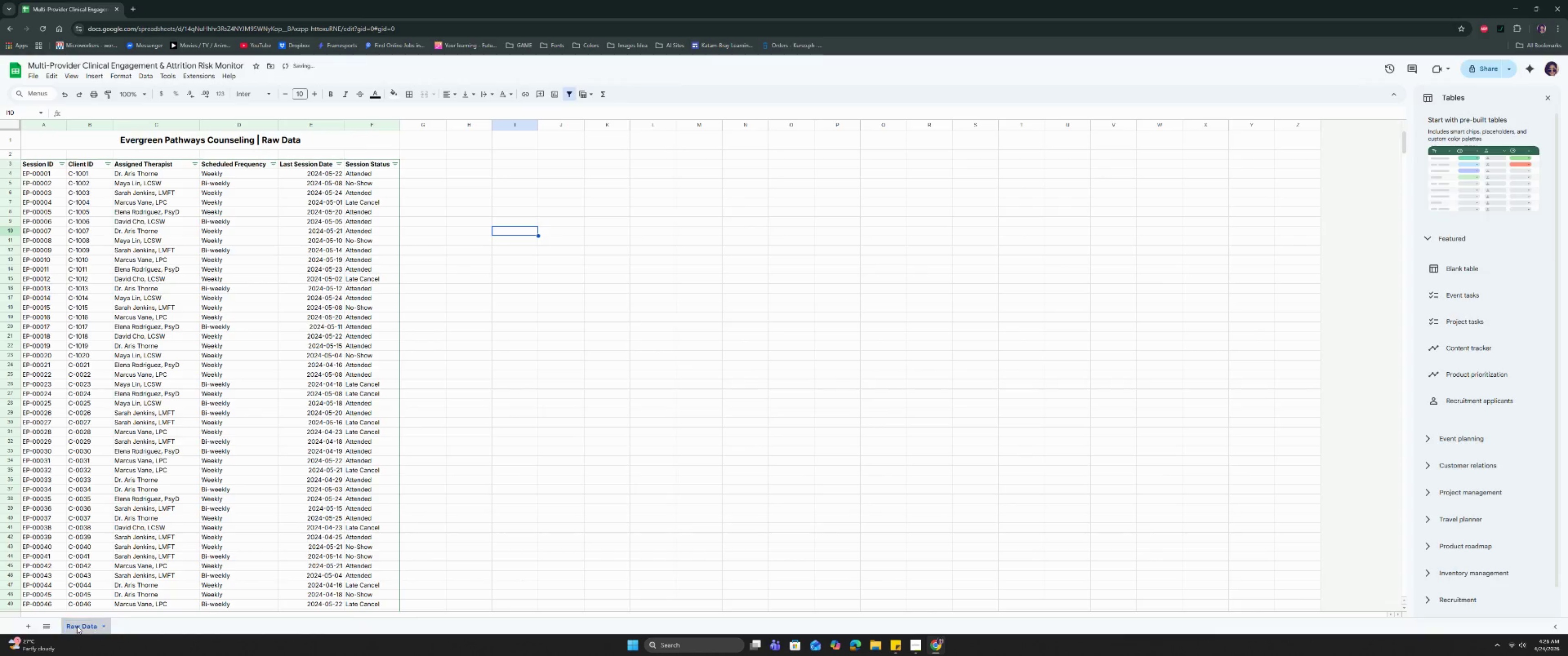 
key(Enter)
 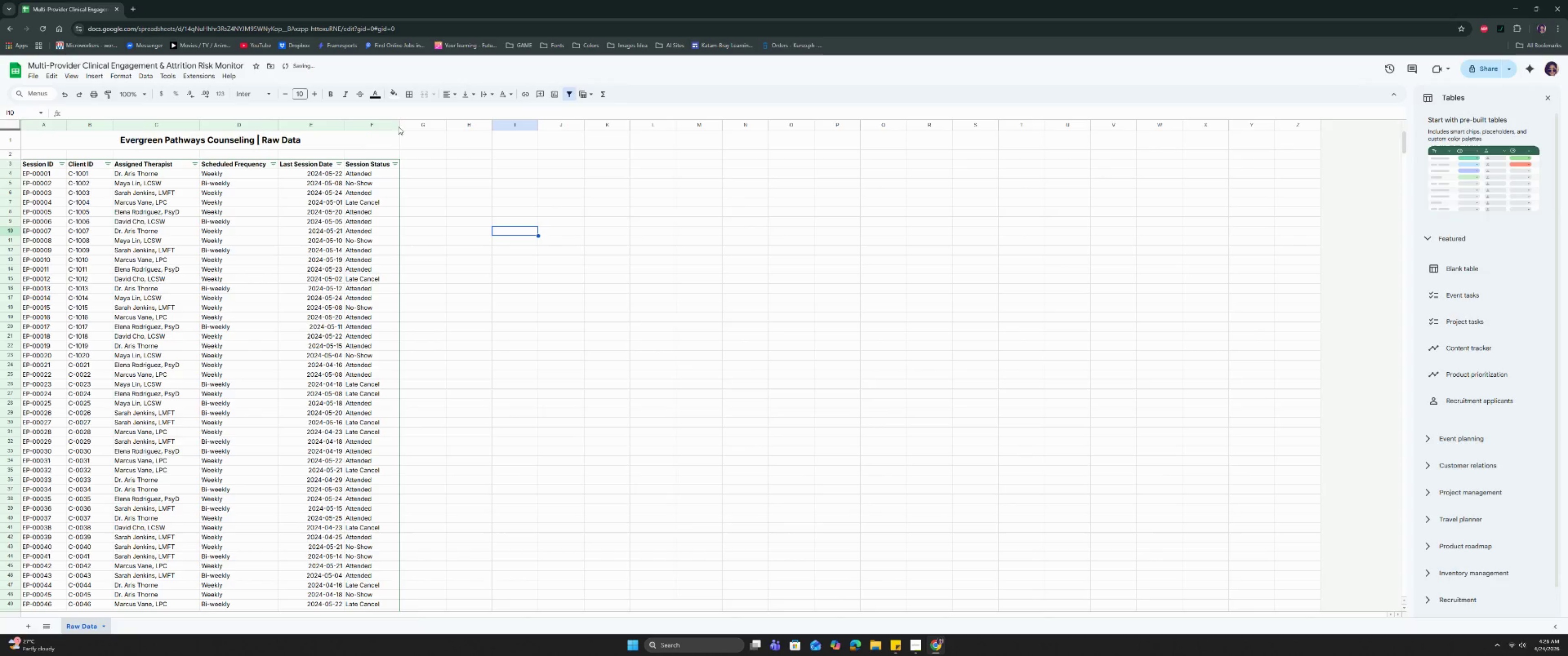 
left_click_drag(start_coordinate=[421, 123], to_coordinate=[1375, 140])
 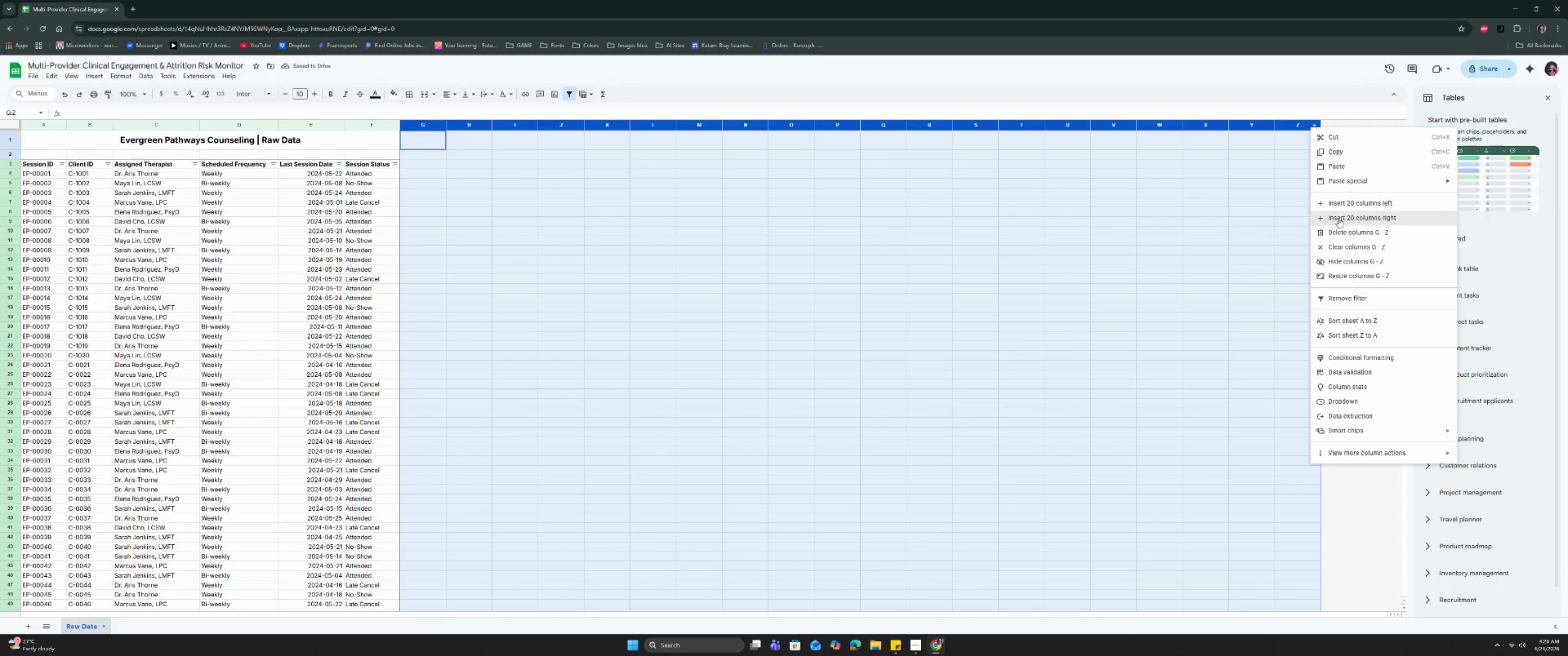 
left_click([1342, 231])
 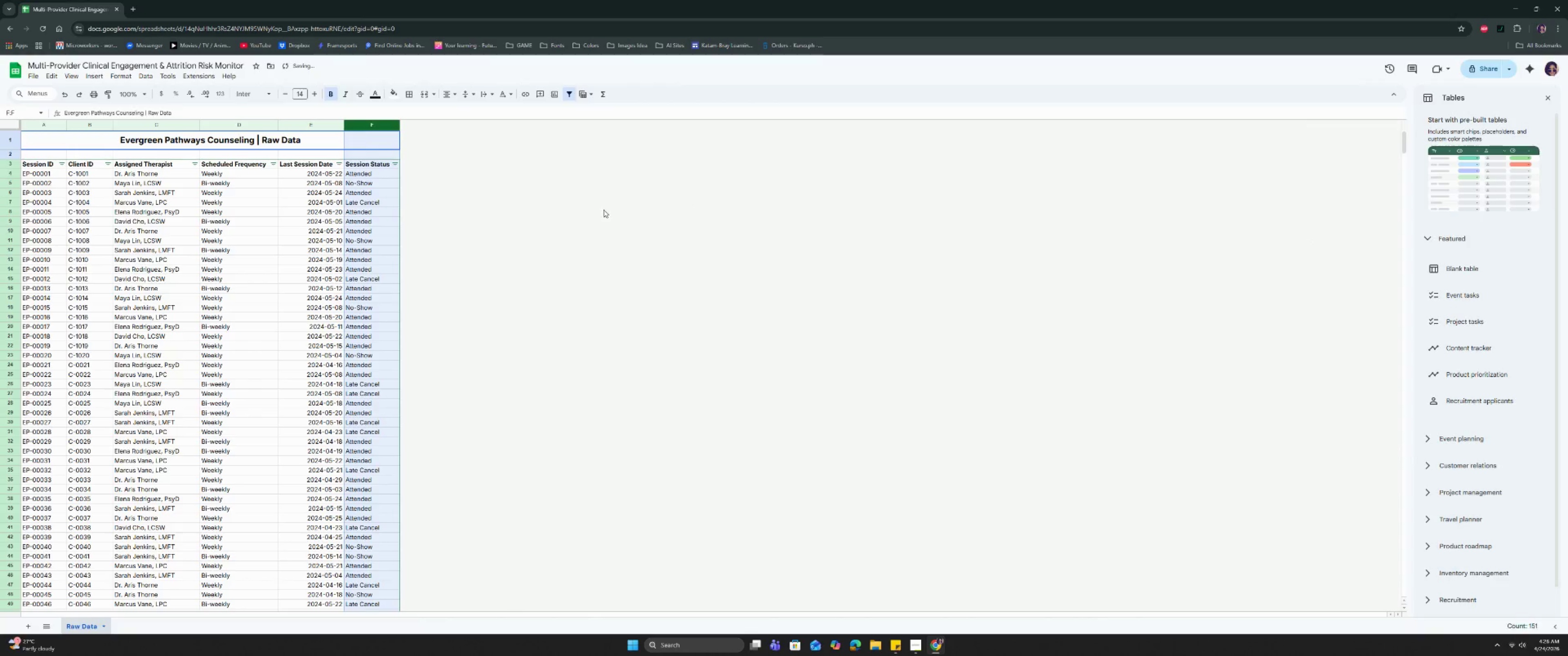 
double_click([588, 213])
 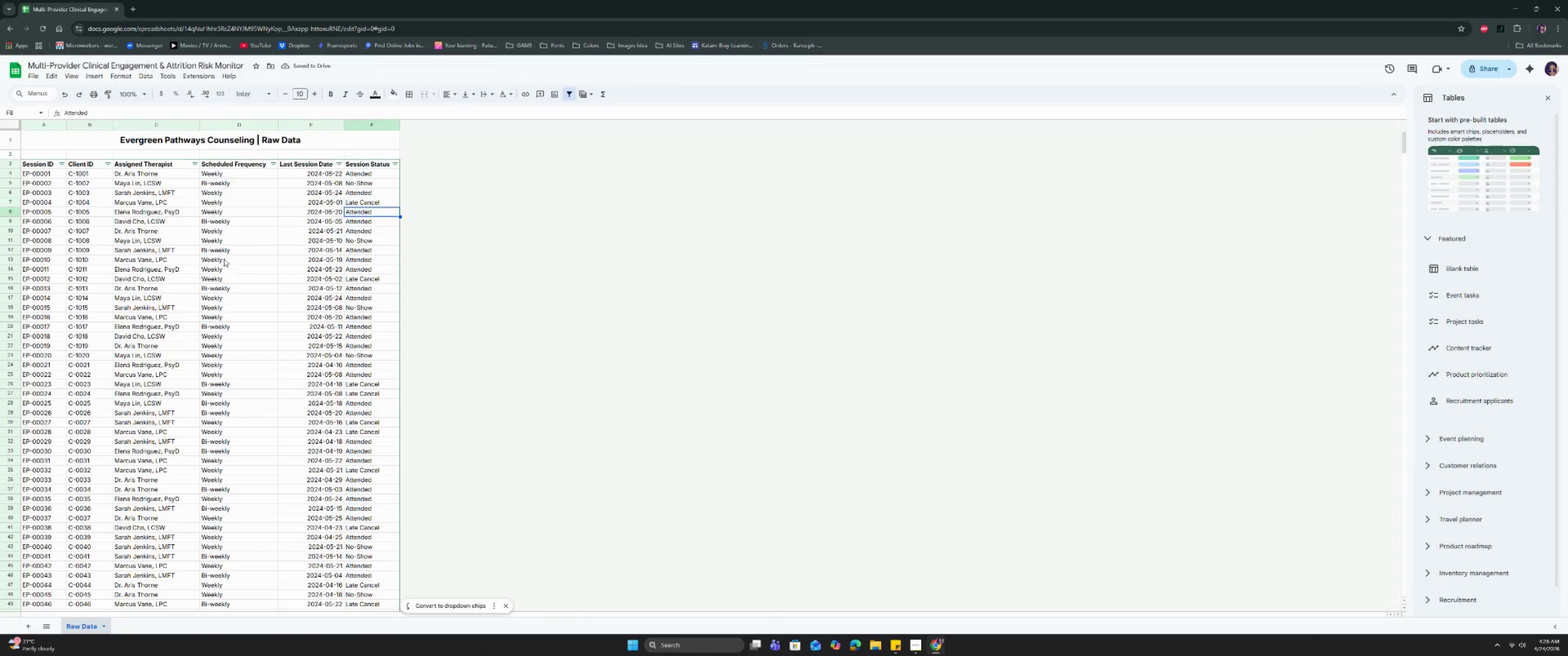 
scroll: coordinate [281, 466], scroll_direction: down, amount: 18.0
 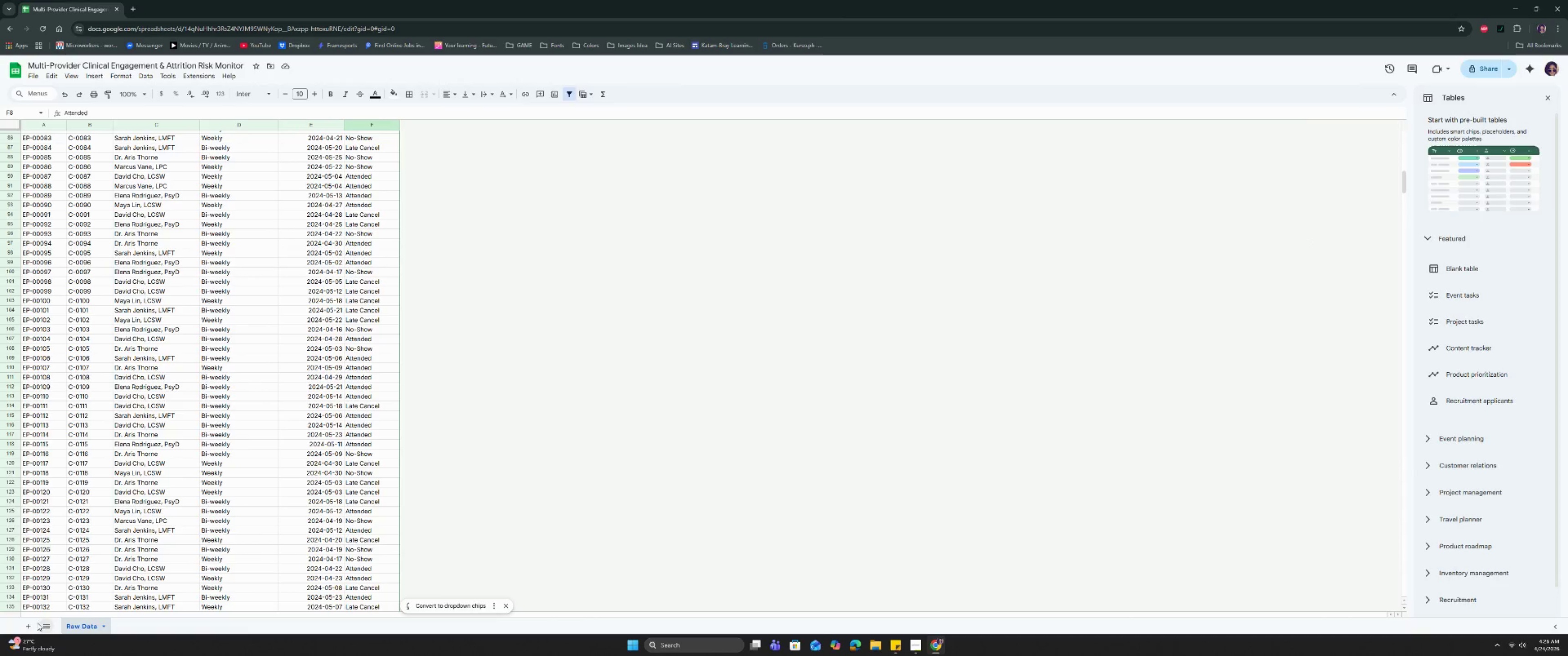 
left_click([29, 626])
 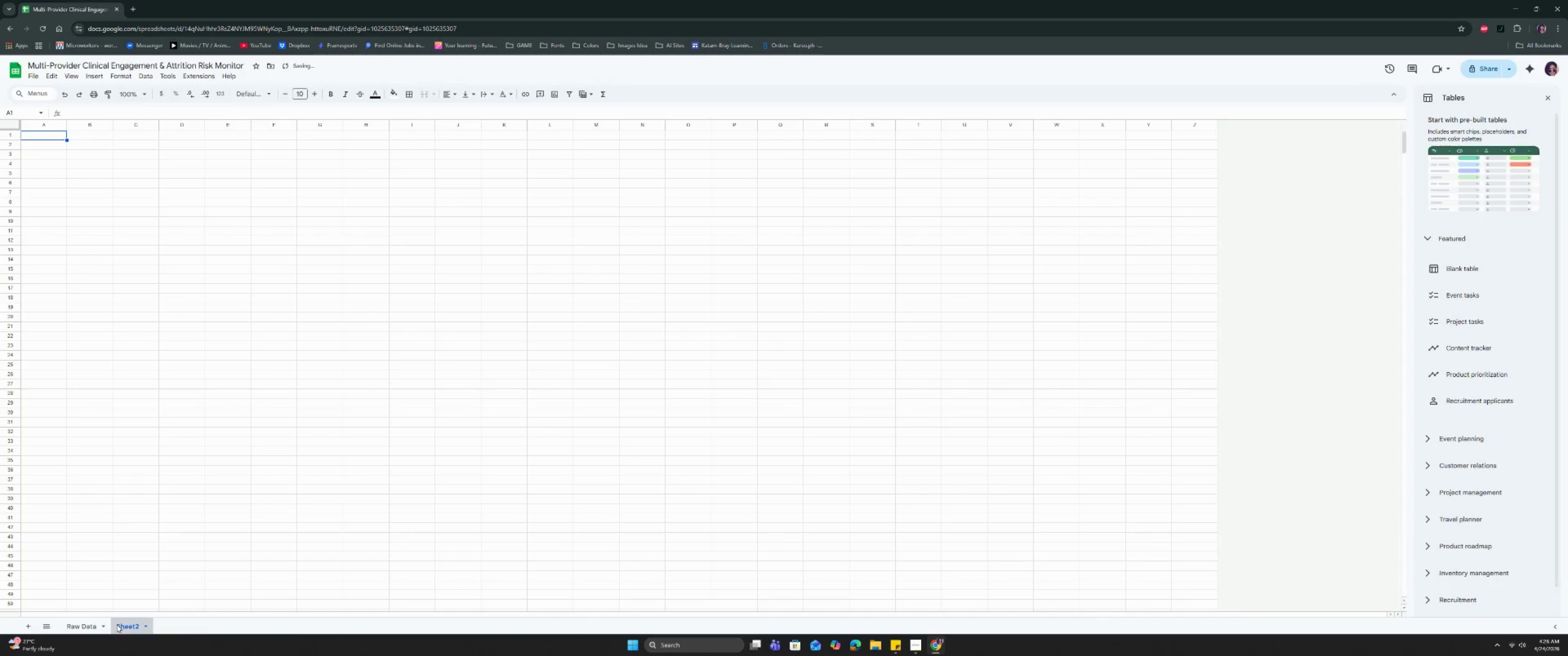 
double_click([118, 626])
 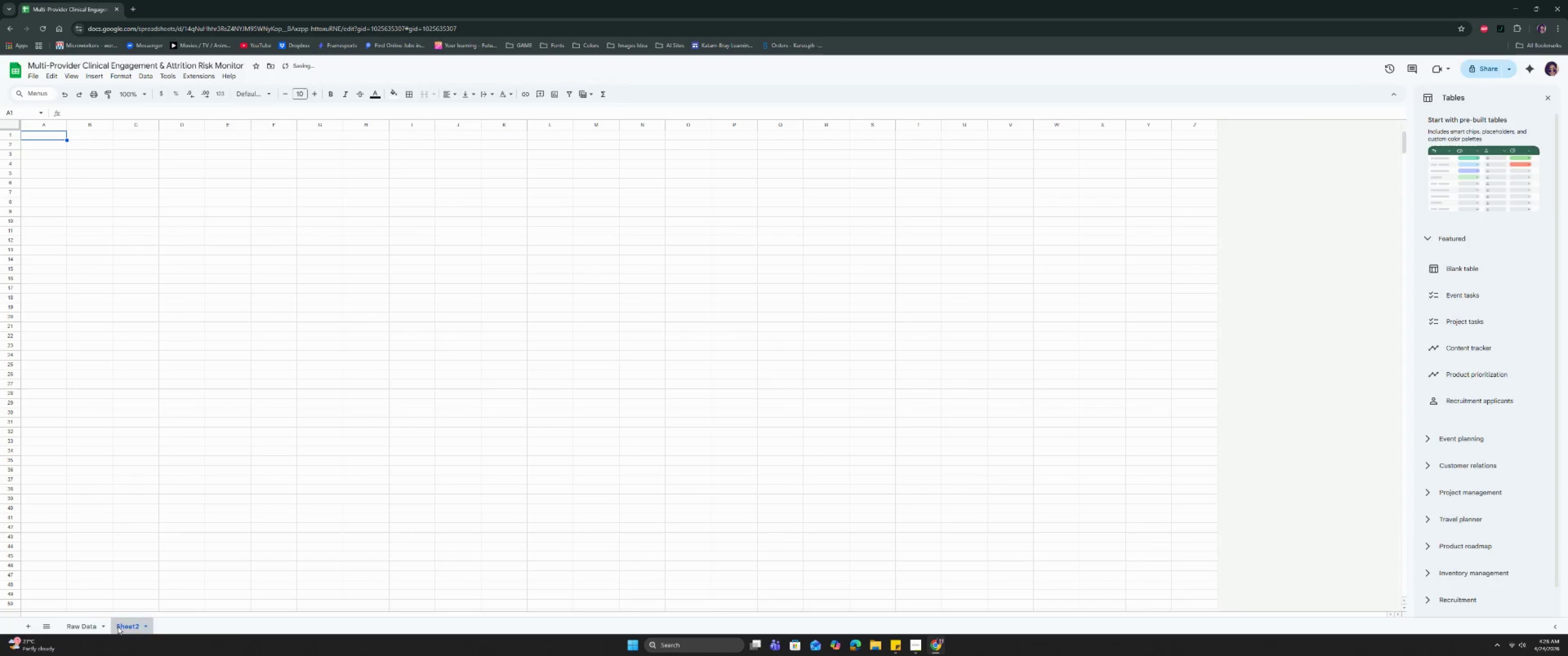 
type(Calculations)
 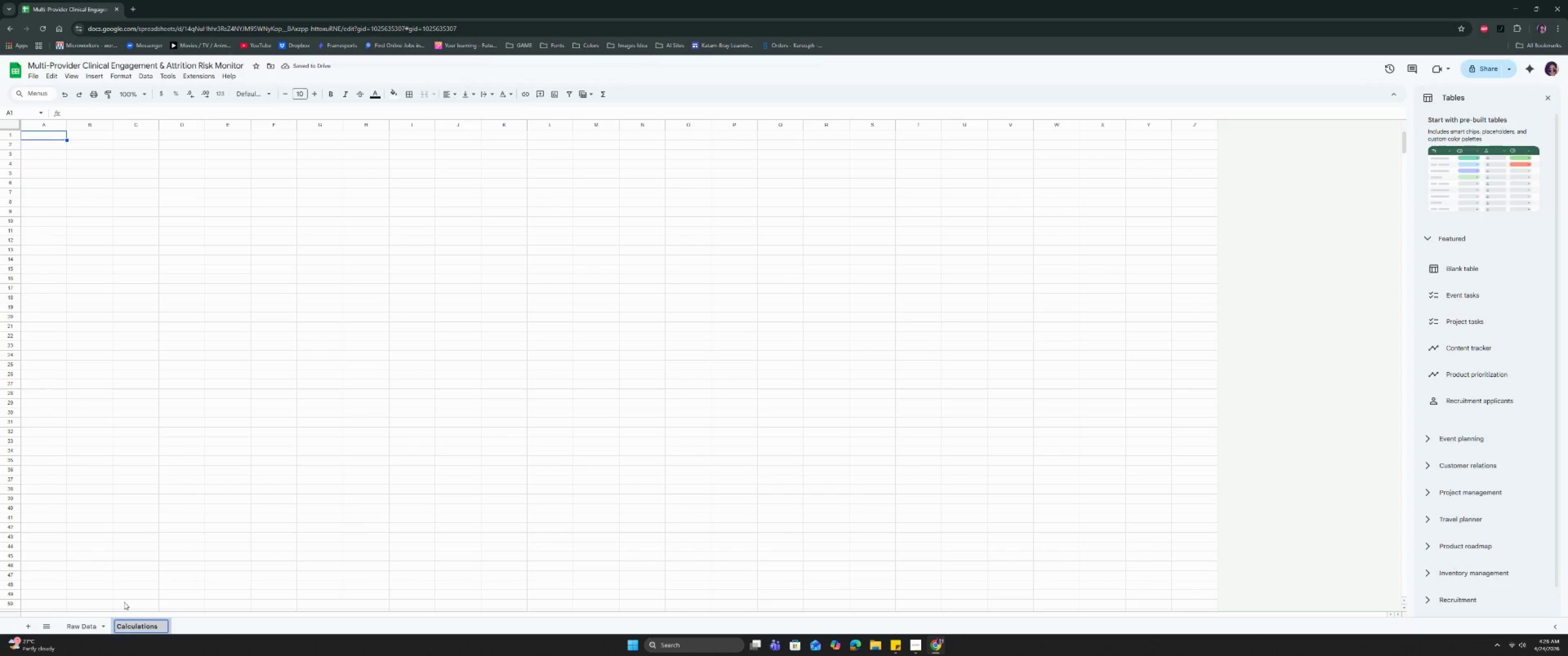 
left_click([143, 527])
 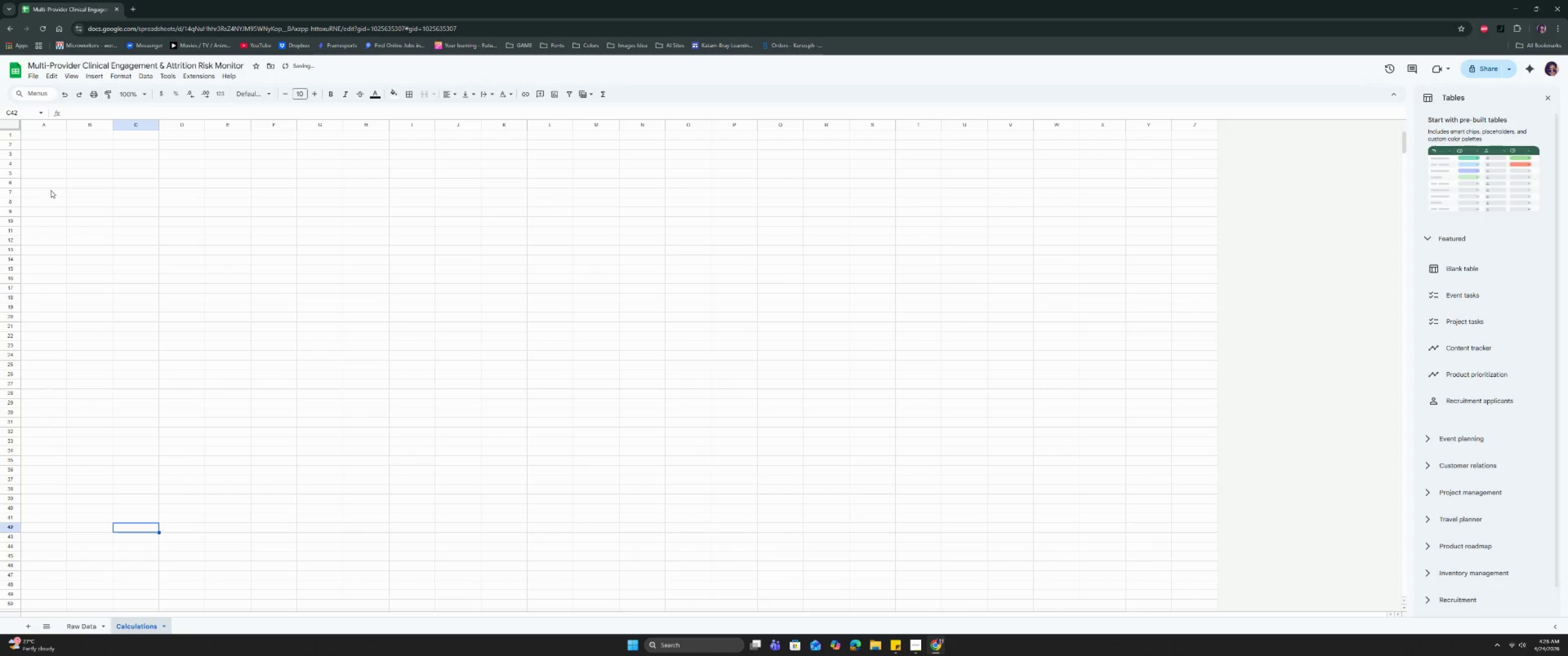 
left_click([46, 139])
 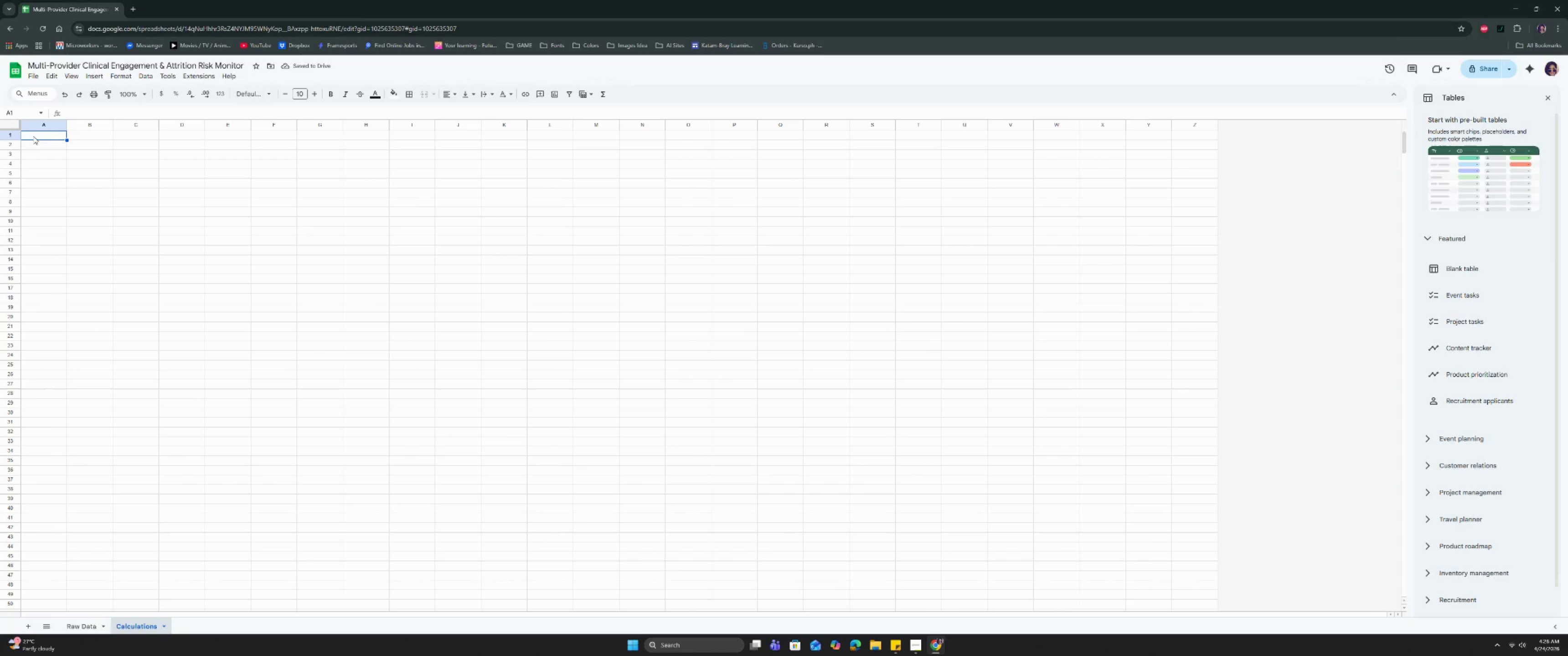 
double_click([33, 136])
 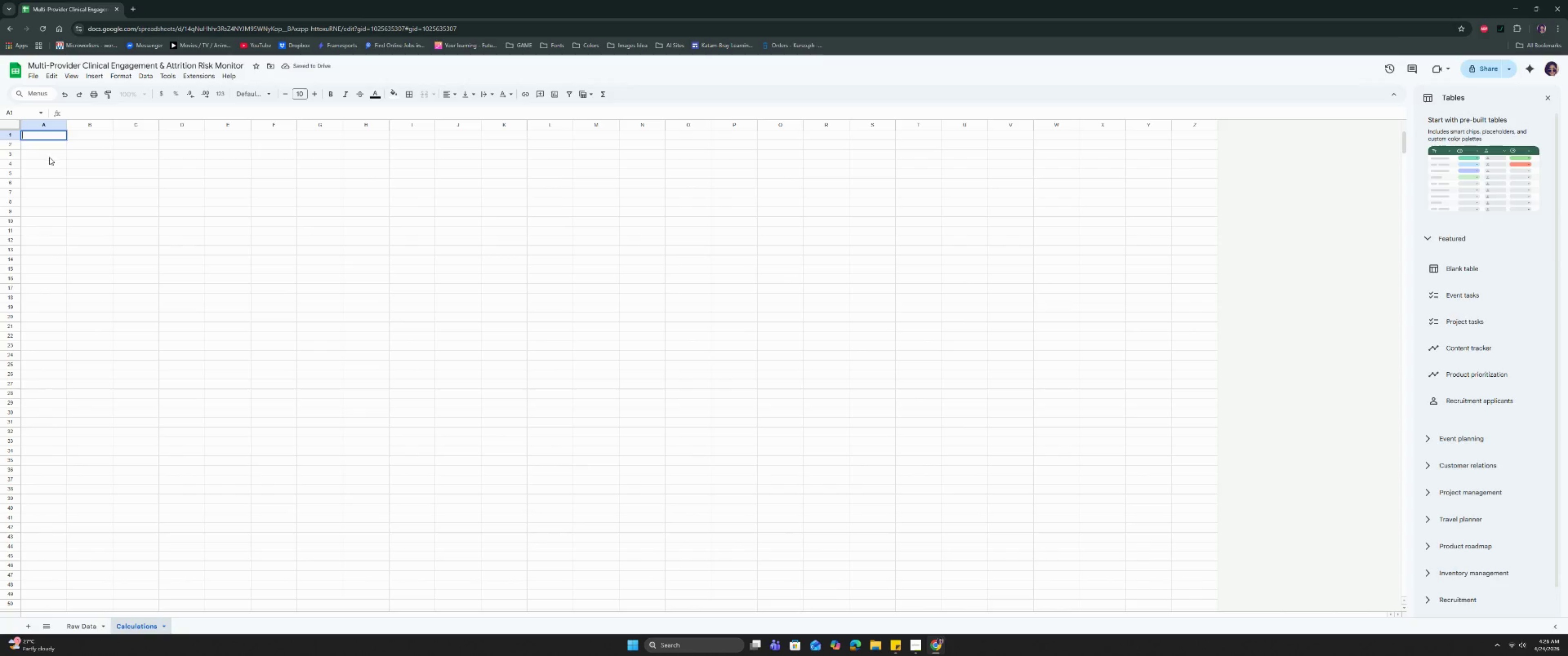 
left_click([49, 157])
 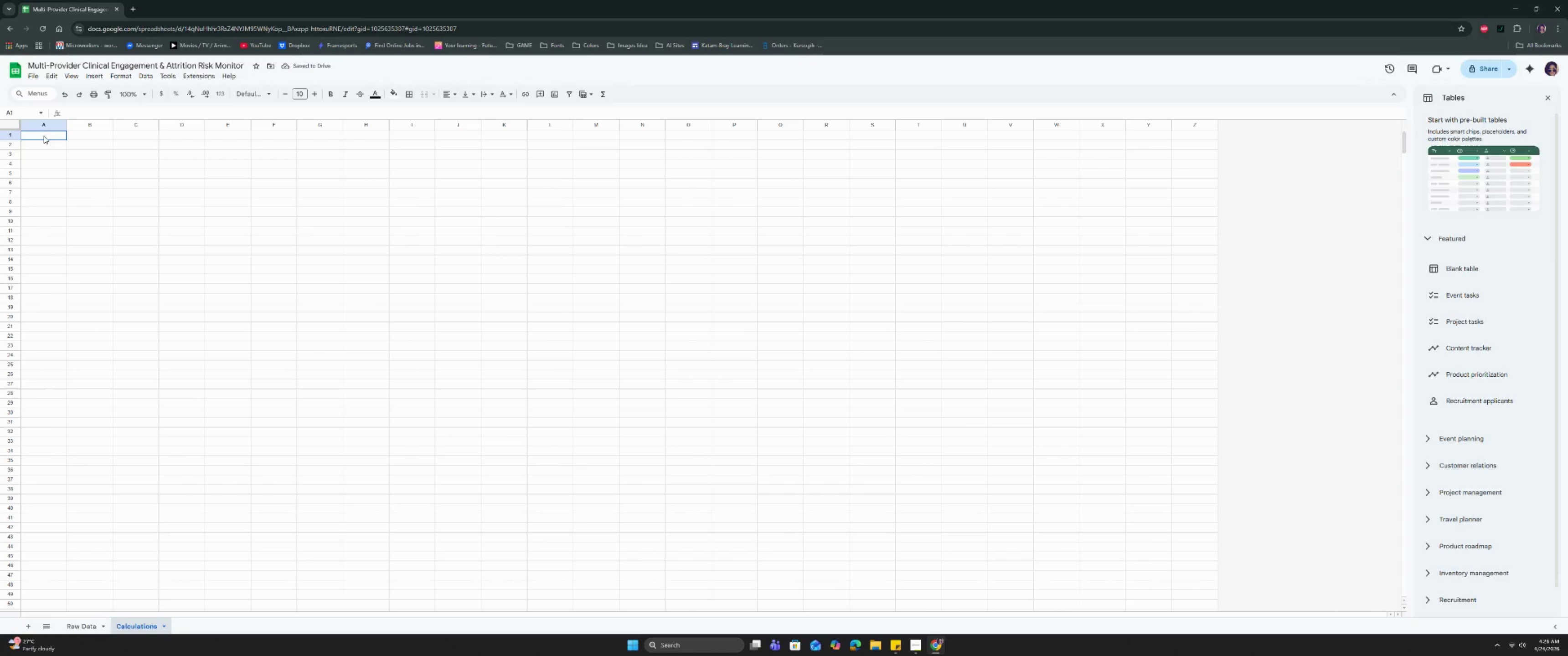 
double_click([44, 135])
 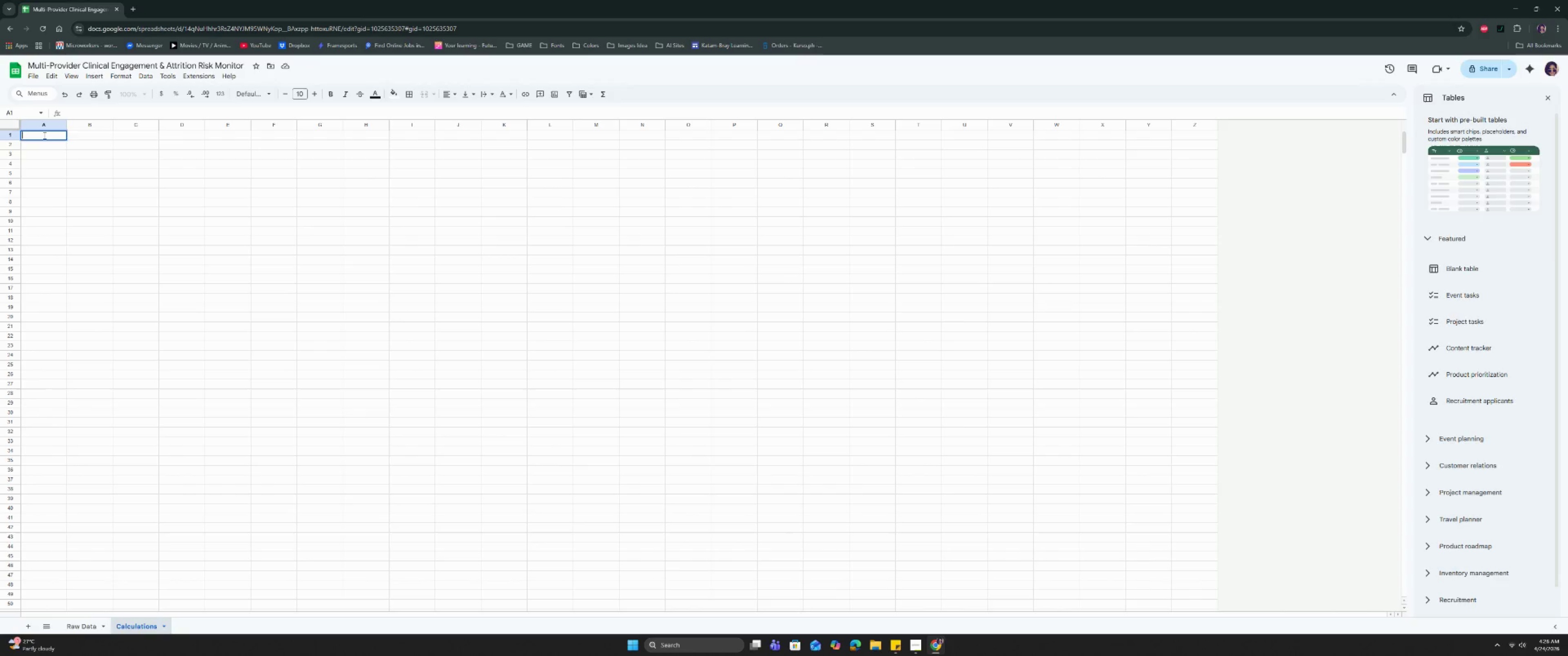 
key(Control+V)
 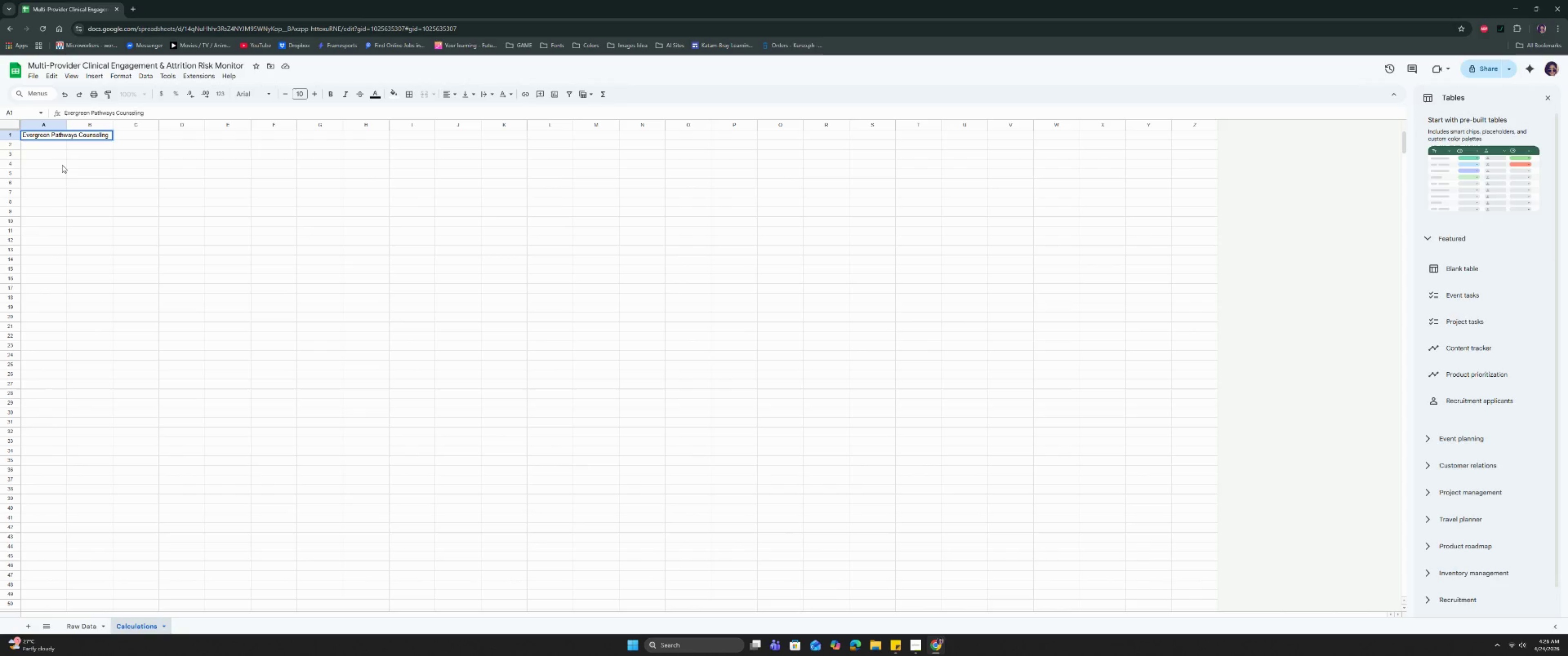 
type(| D)
key(Backspace)
type(c)
key(Backspace)
type(Calculations)
 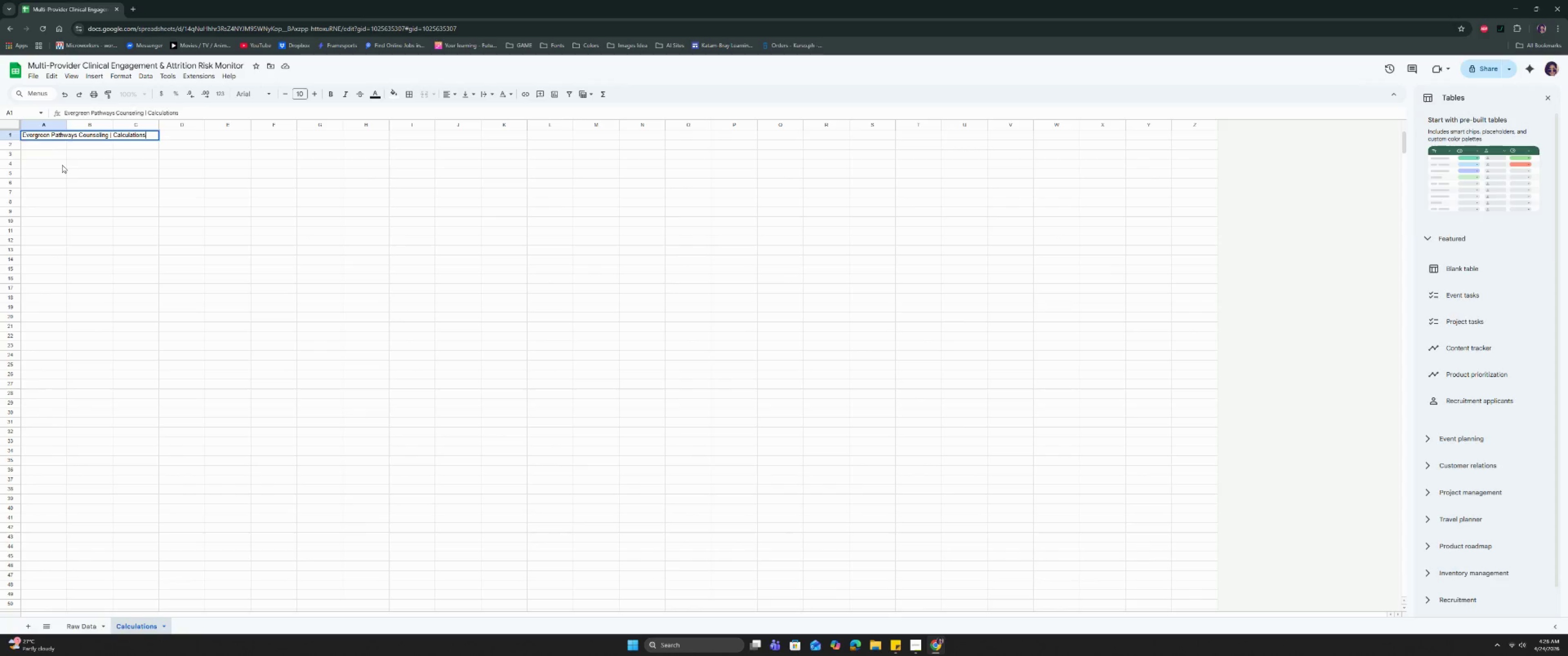 
key(Enter)
 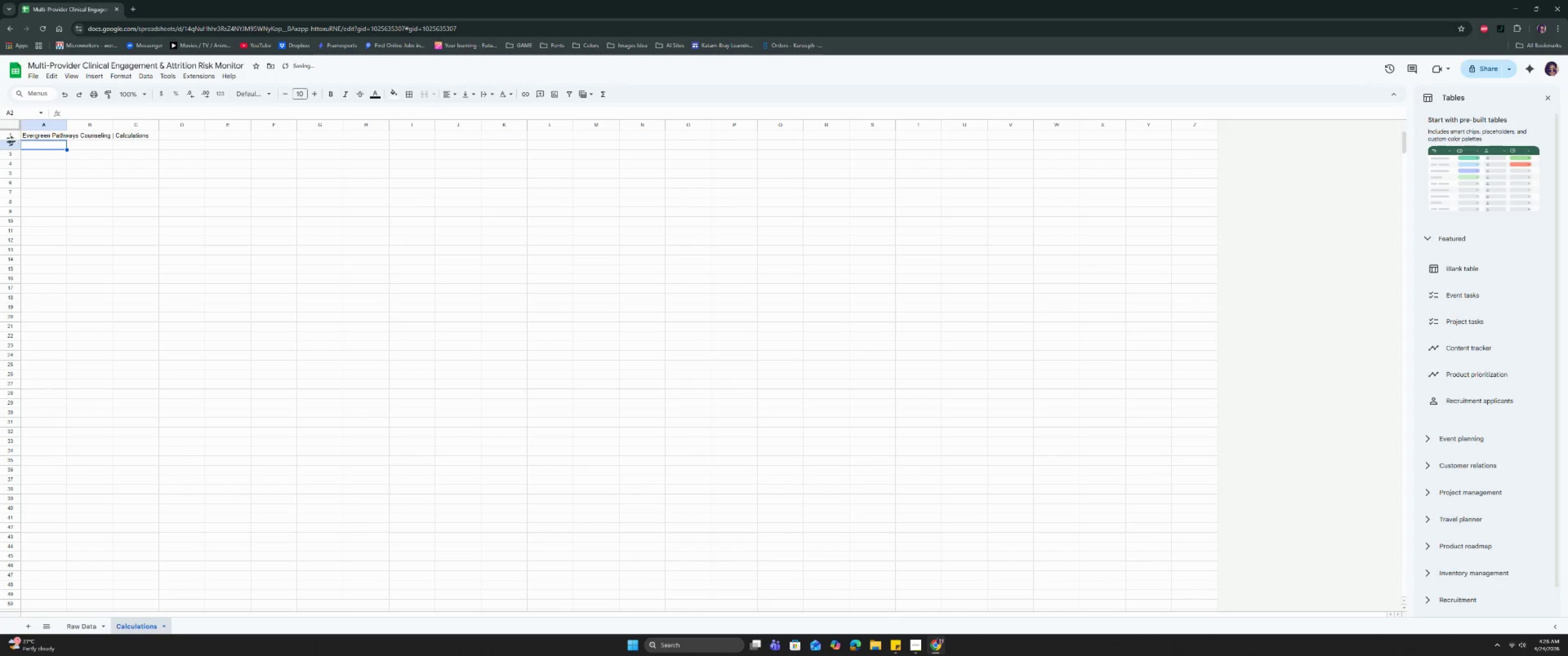 
left_click_drag(start_coordinate=[10, 140], to_coordinate=[14, 150])
 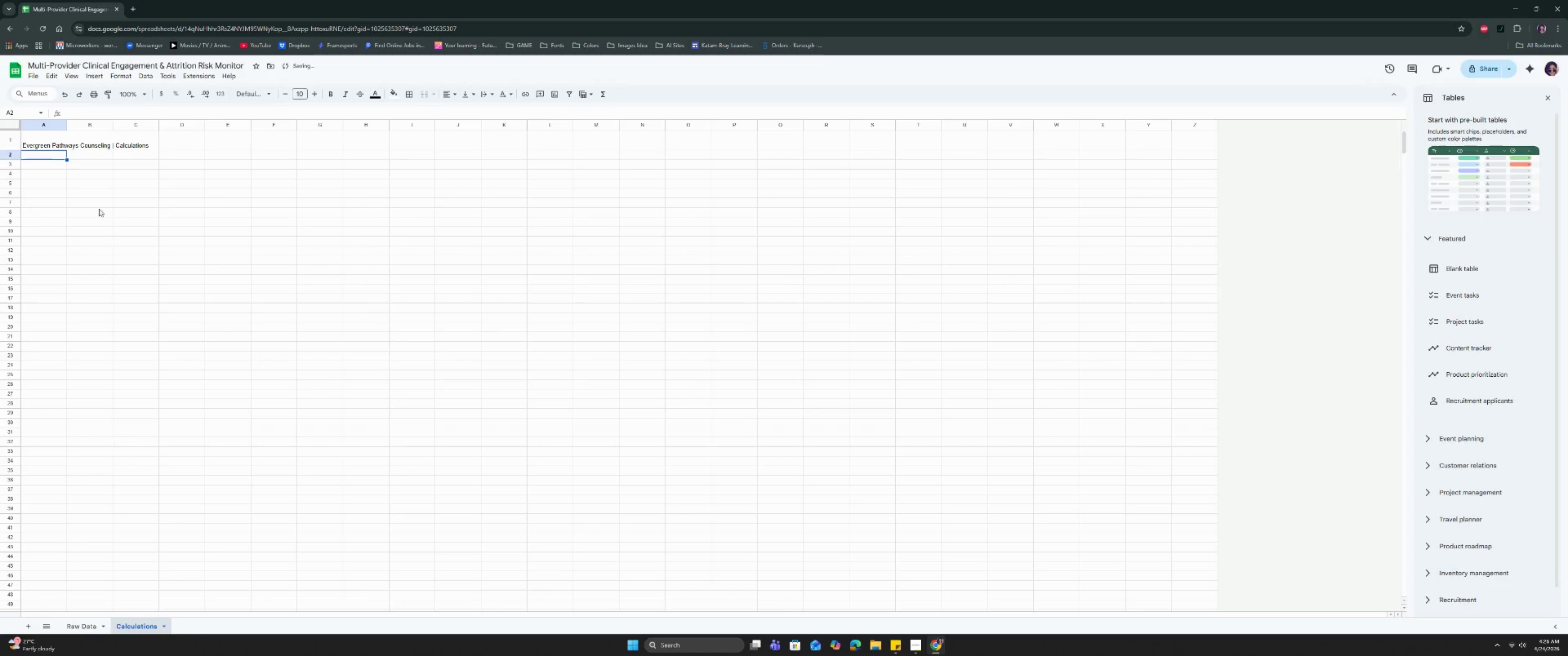 
left_click([100, 210])
 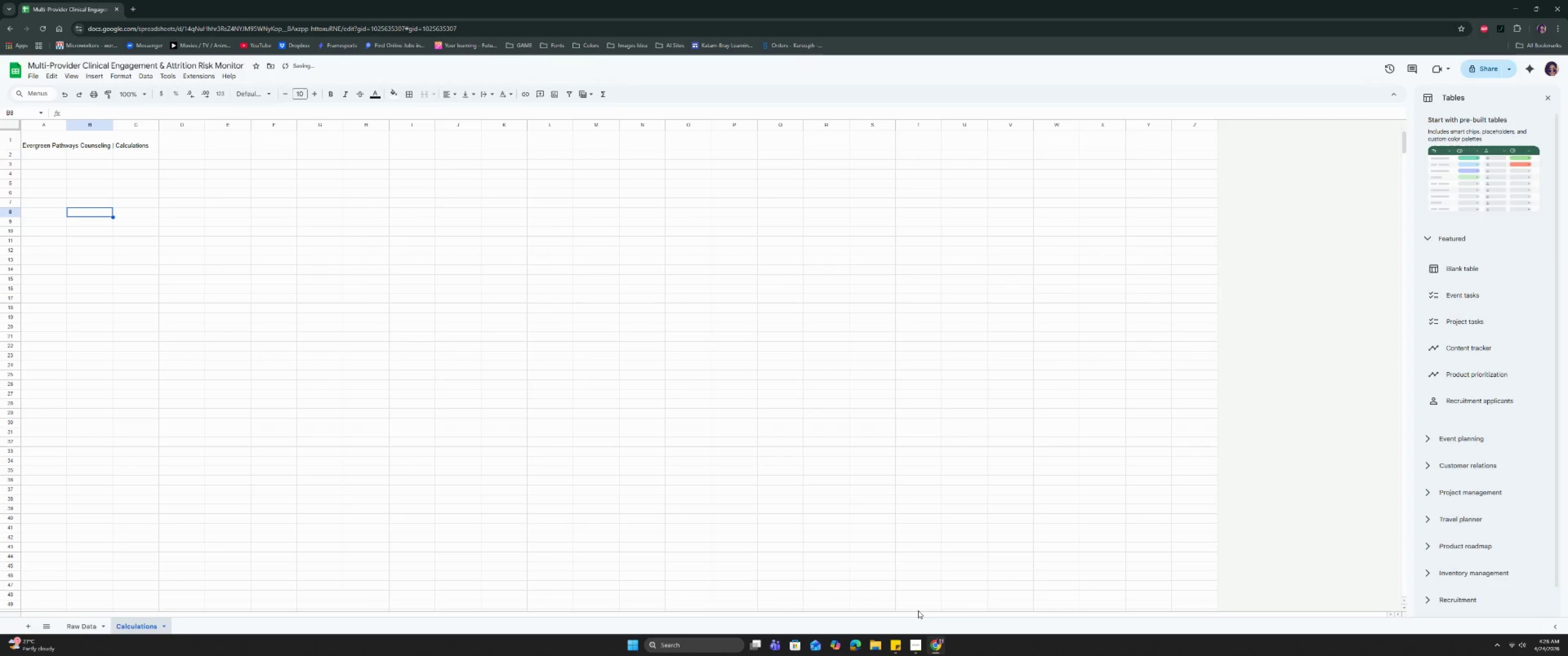 
left_click([917, 647])